 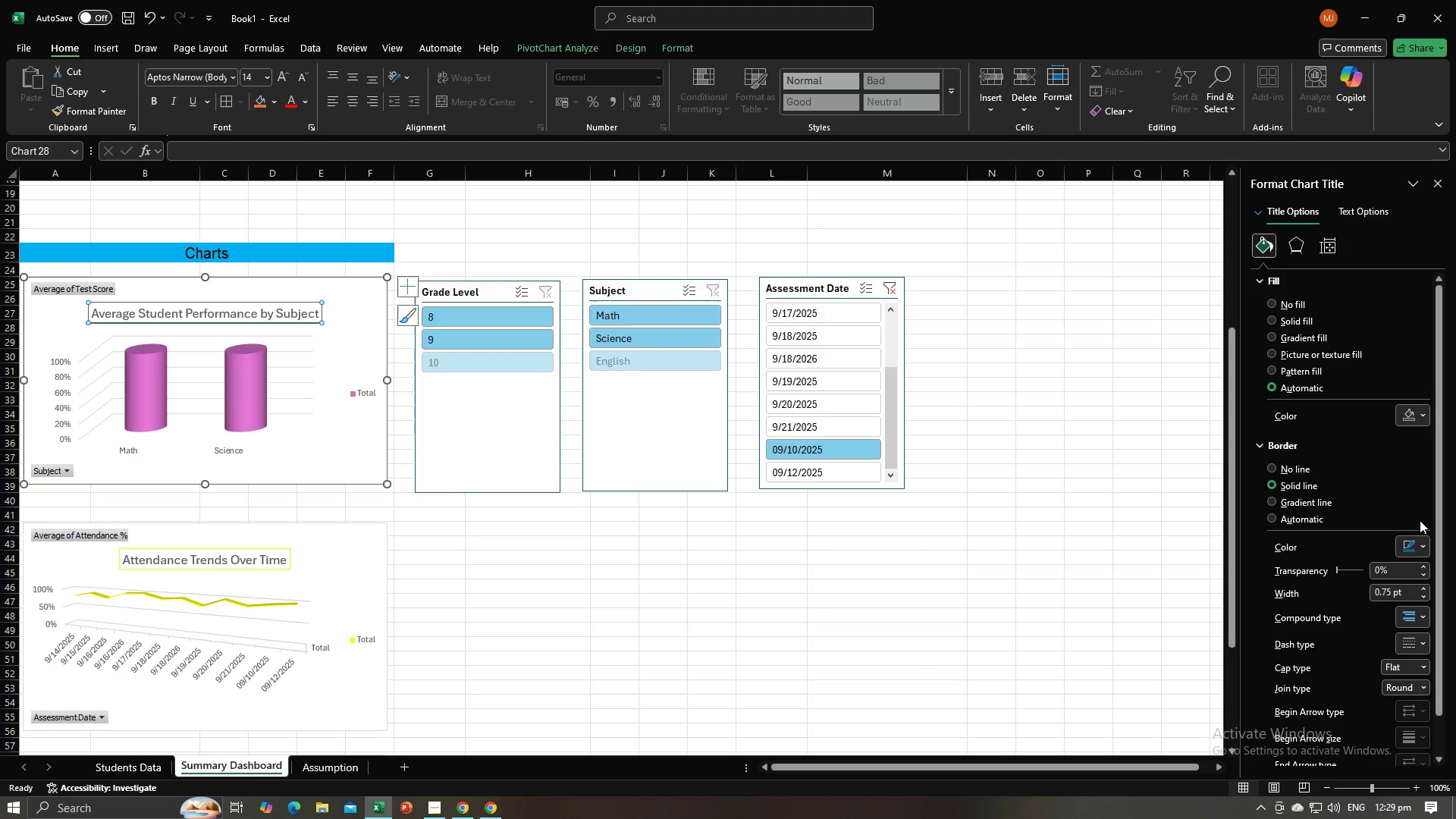 
left_click([1410, 547])
 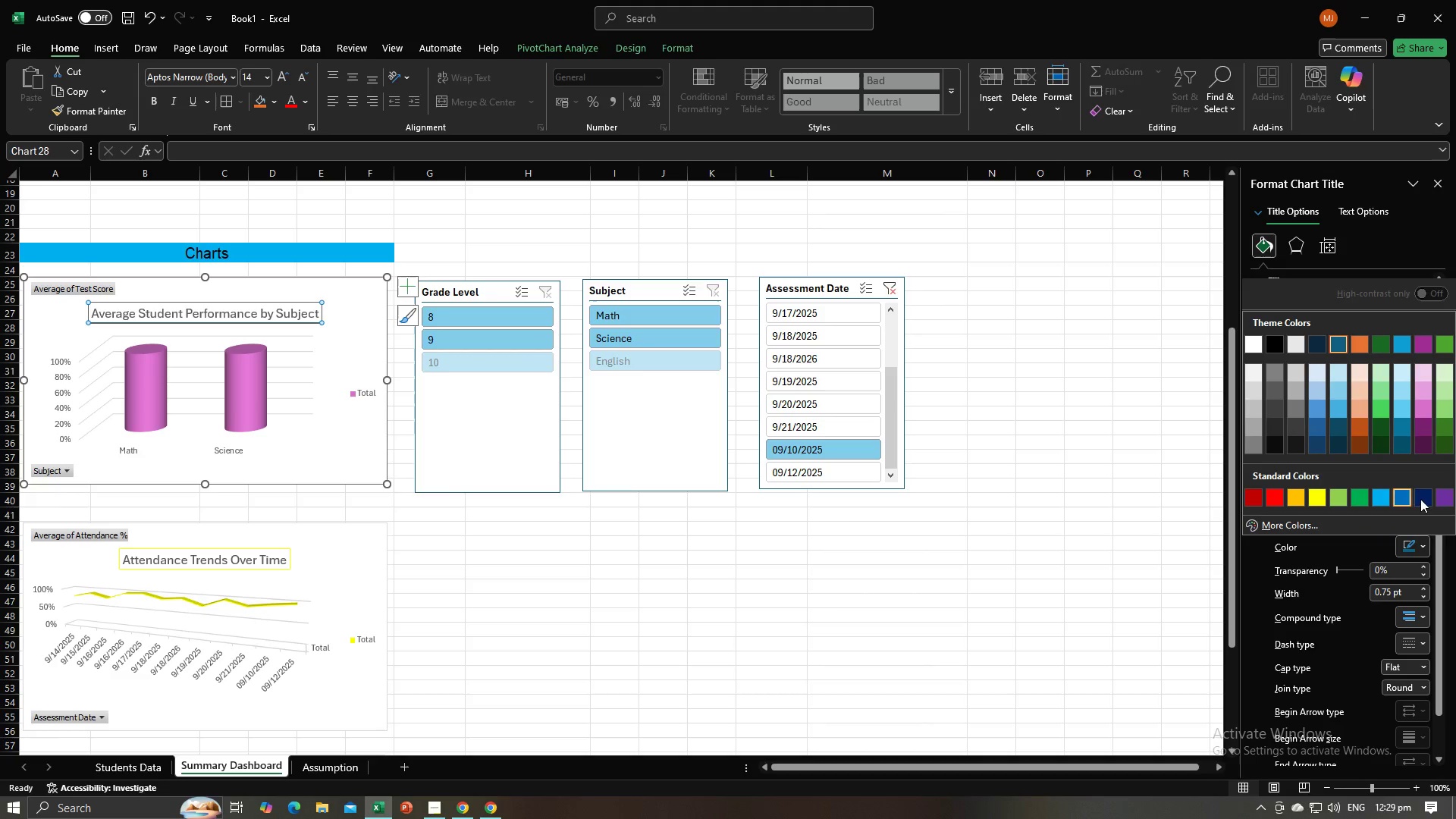 
left_click([1424, 414])
 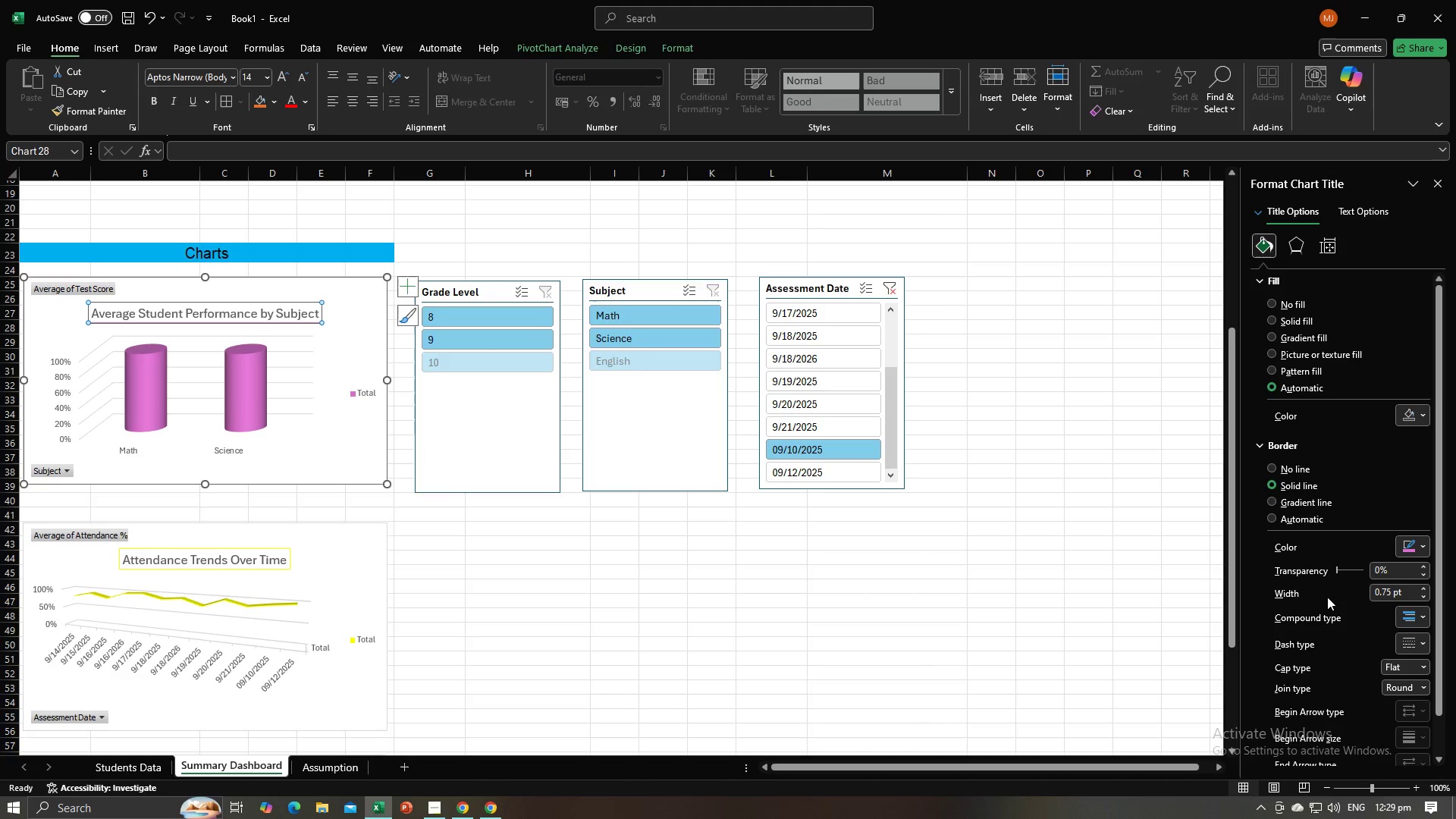 
left_click([1327, 597])
 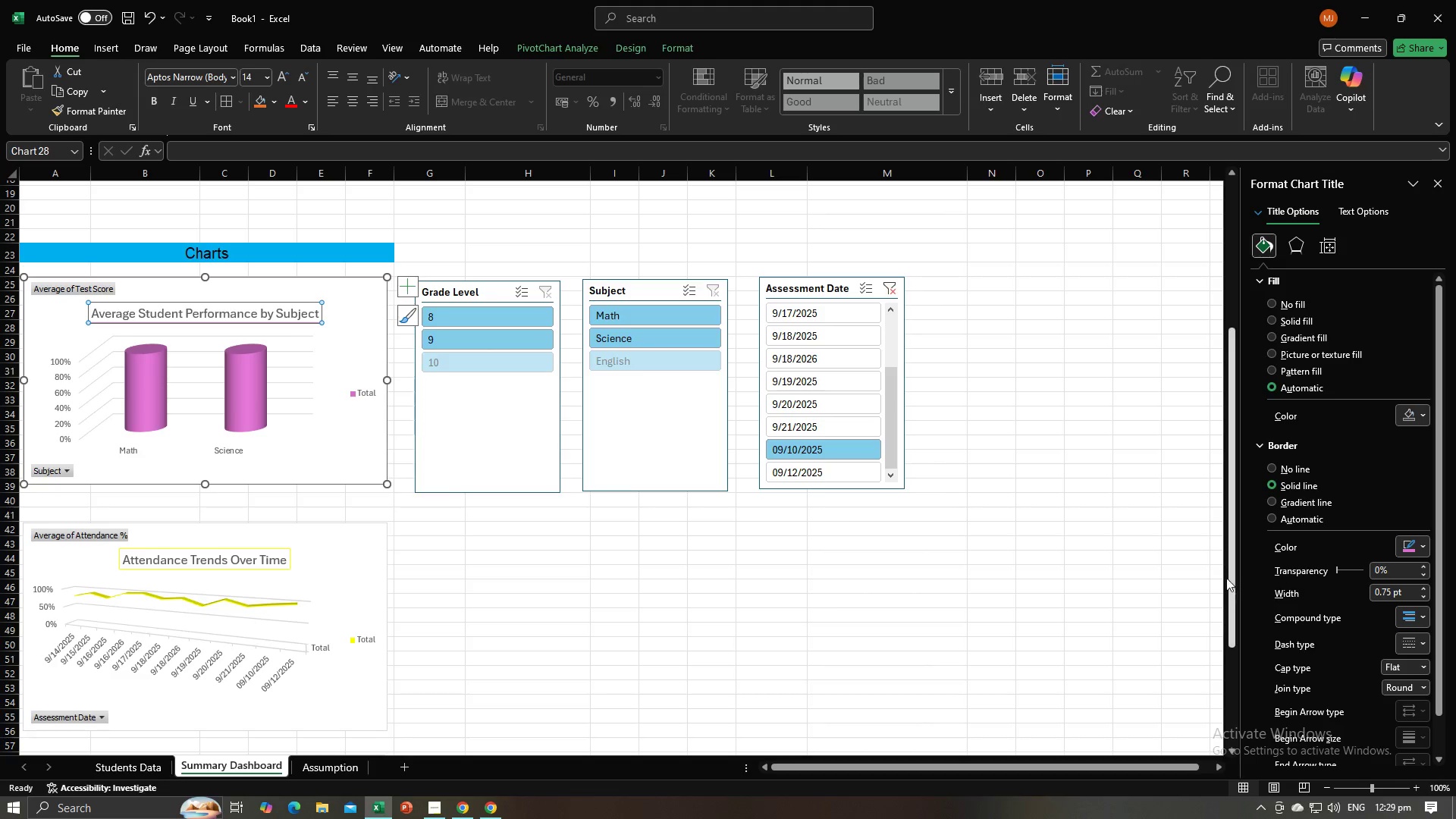 
left_click([1187, 573])
 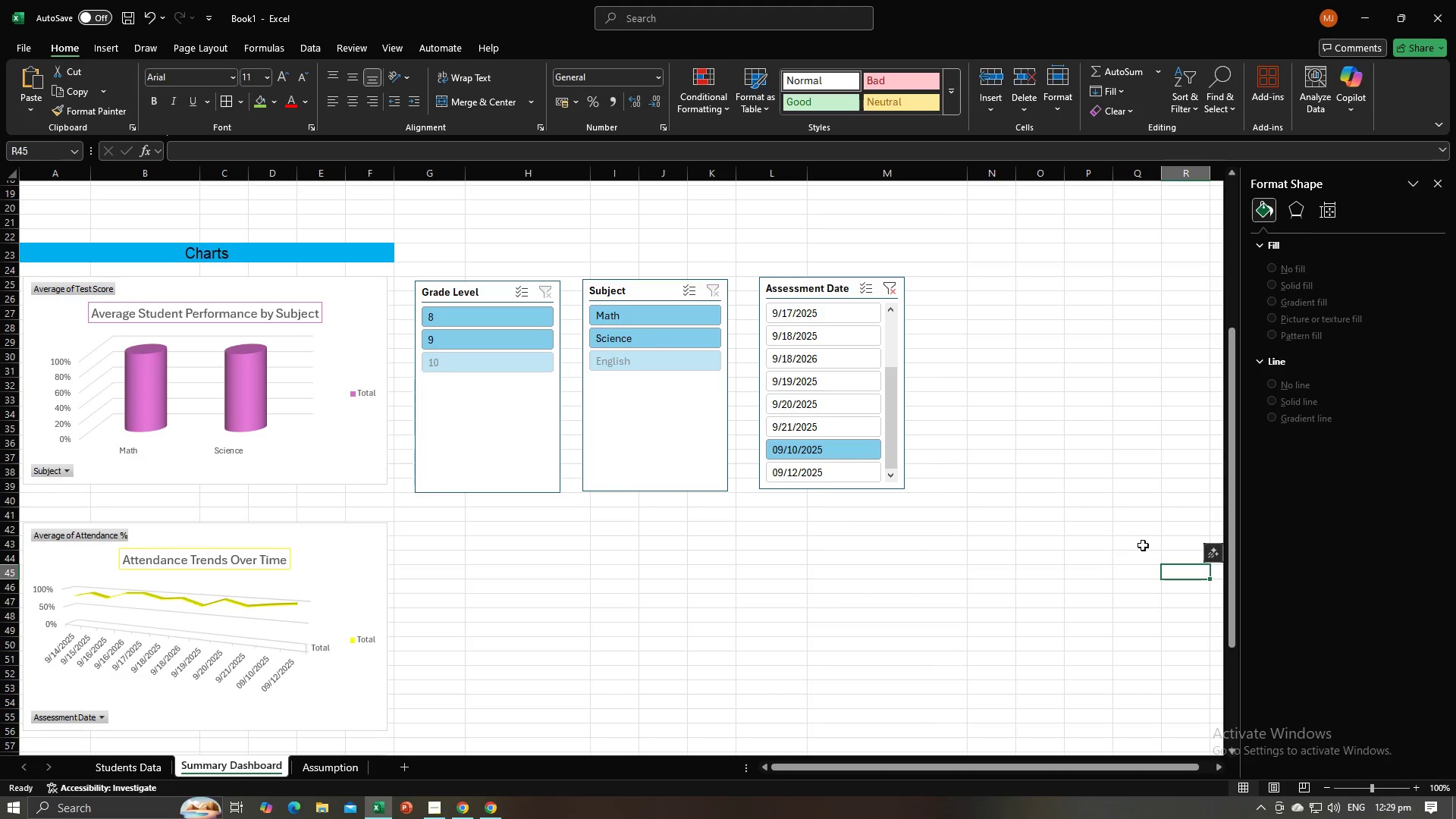 
scroll: coordinate [1133, 550], scroll_direction: down, amount: 6.0
 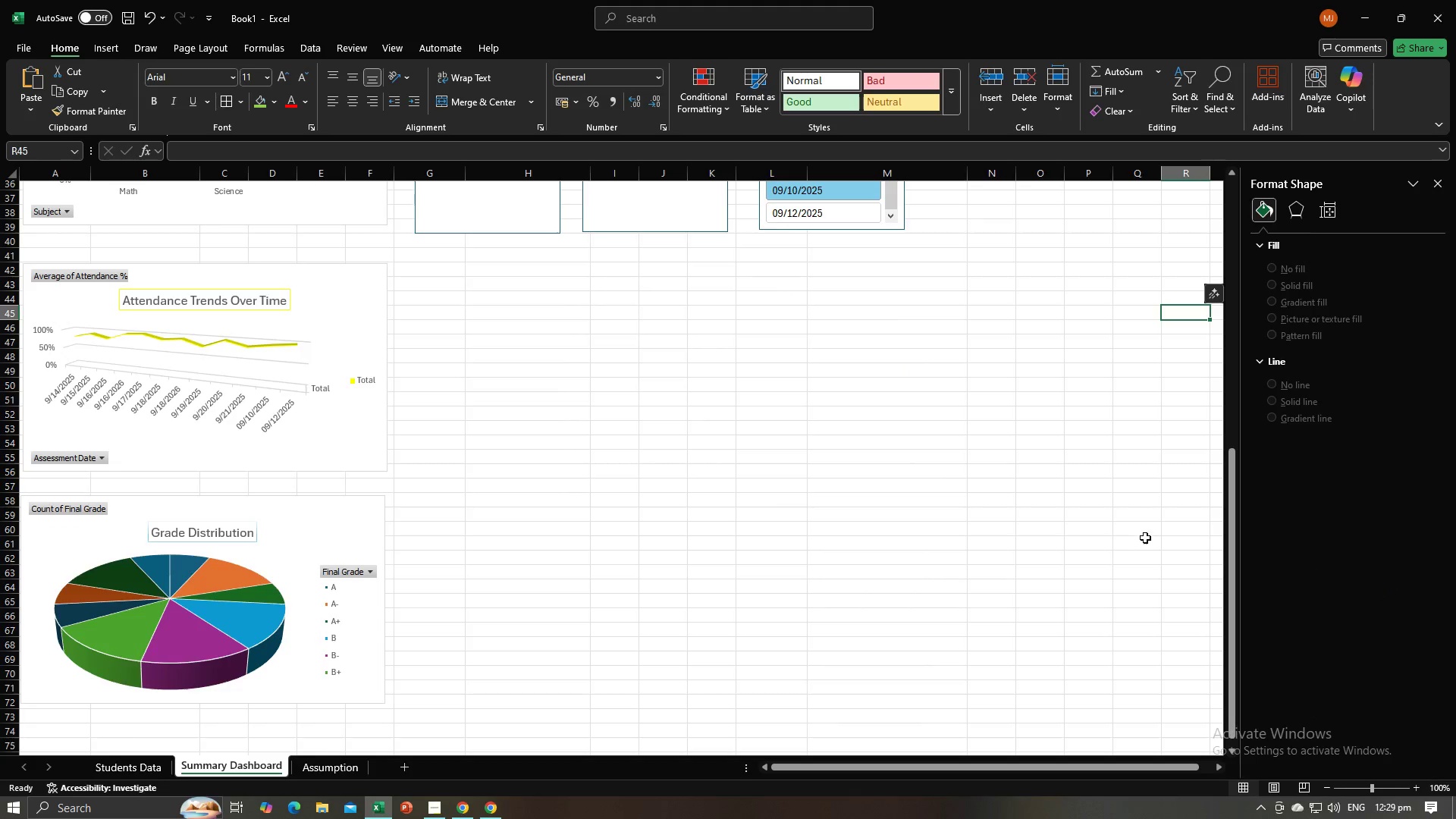 
scroll: coordinate [1146, 535], scroll_direction: up, amount: 10.0
 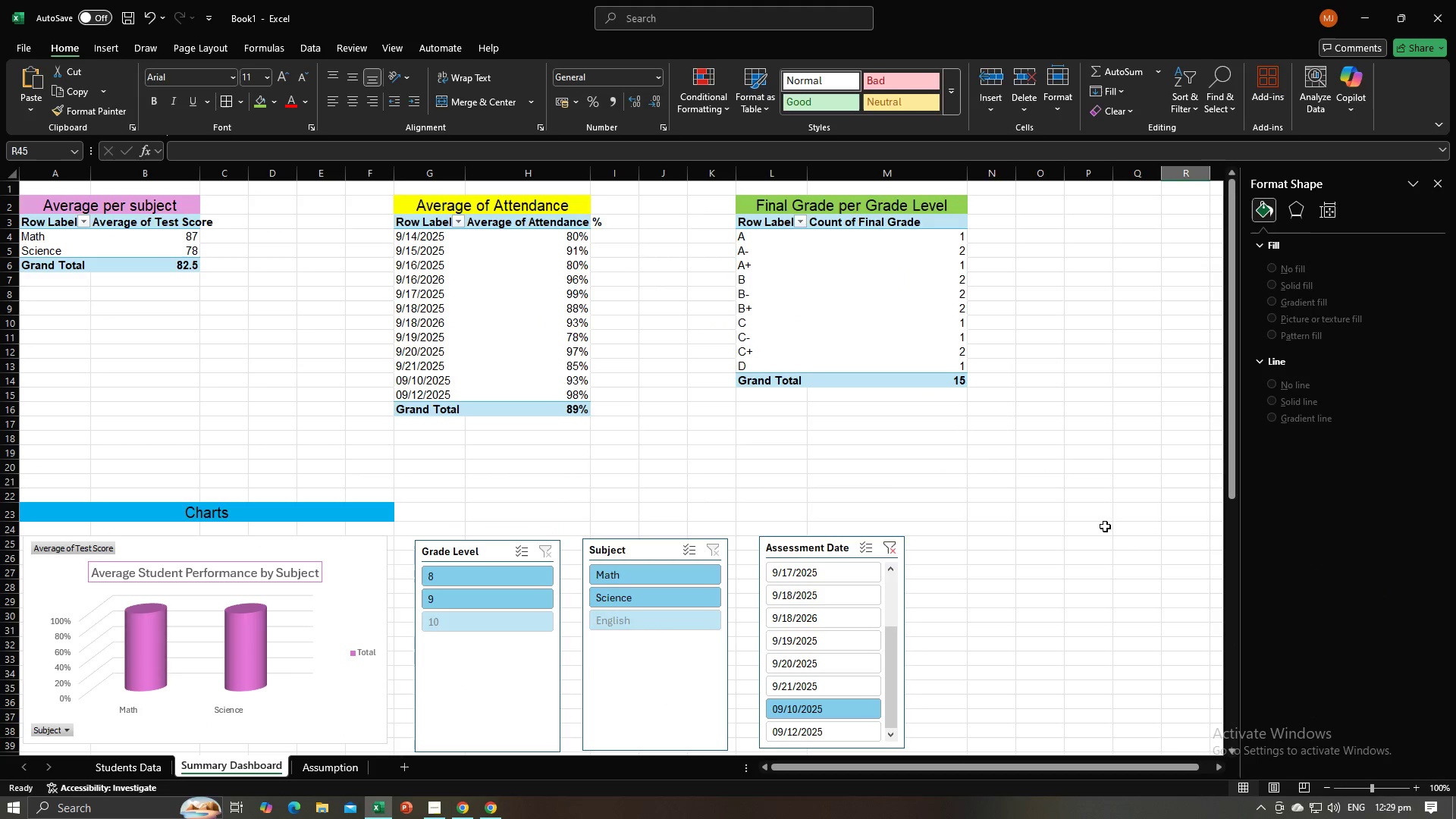 
left_click([1034, 554])
 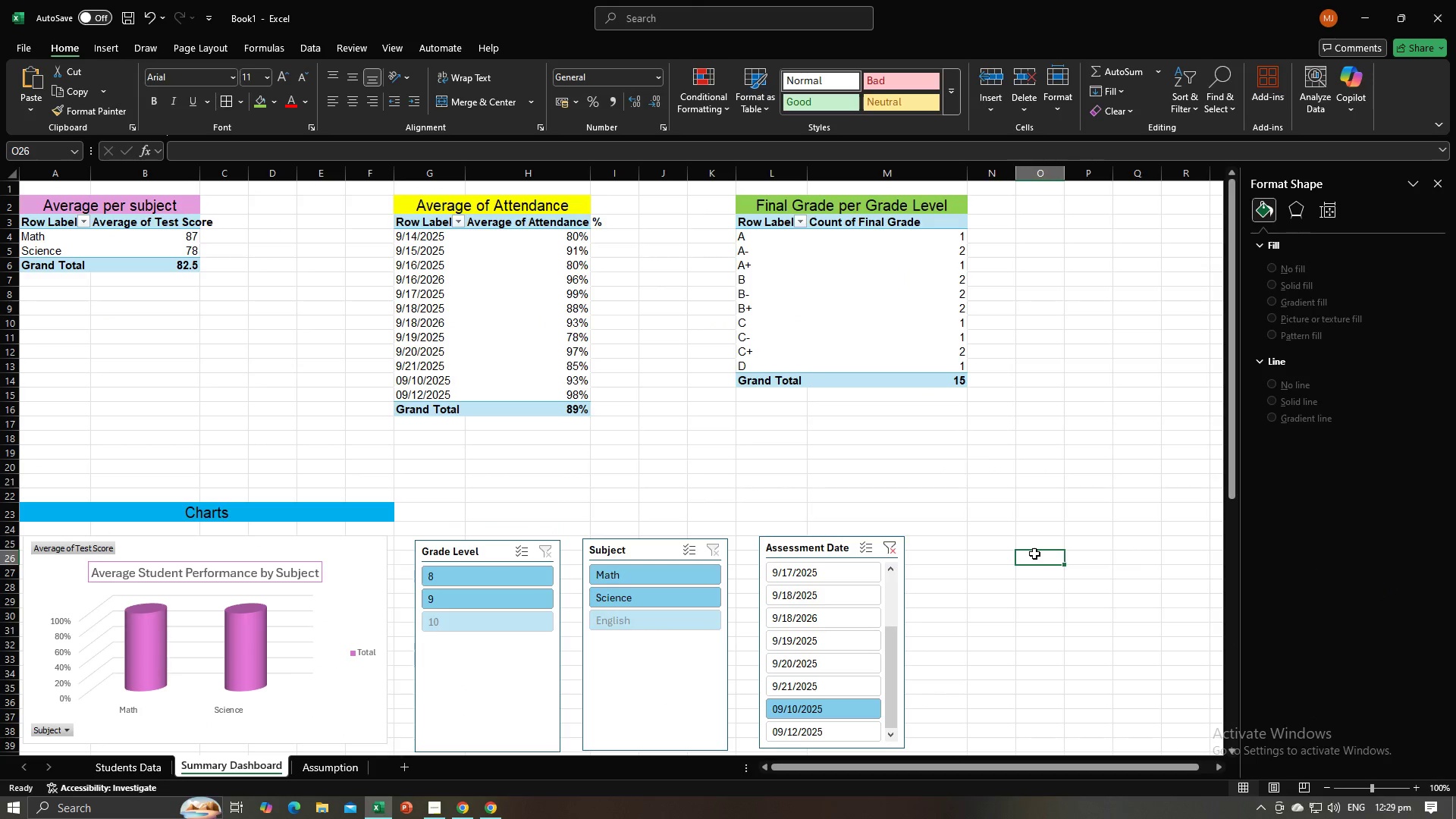 
key(Alt+AltLeft)
 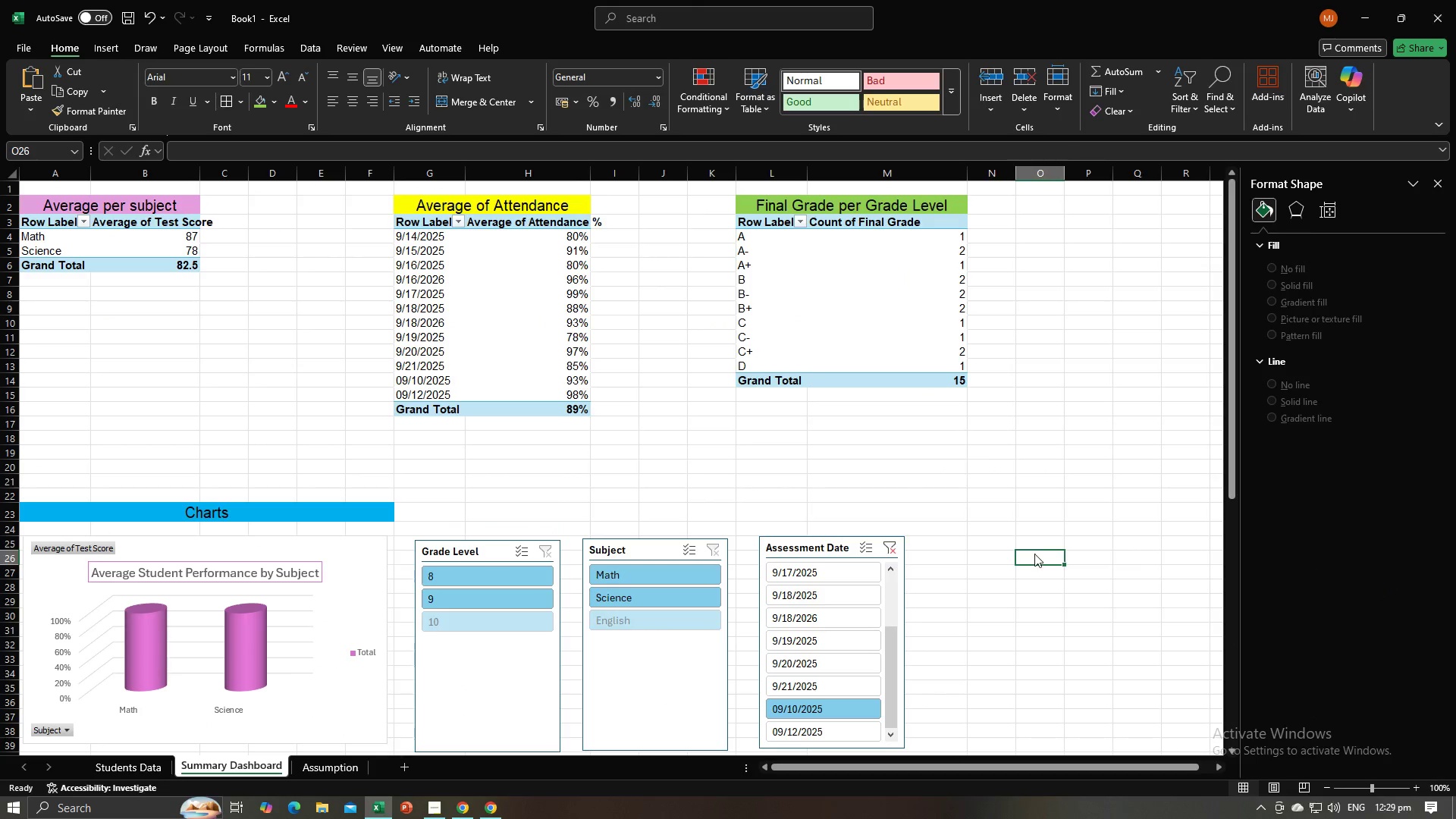 
key(Alt+Tab)